 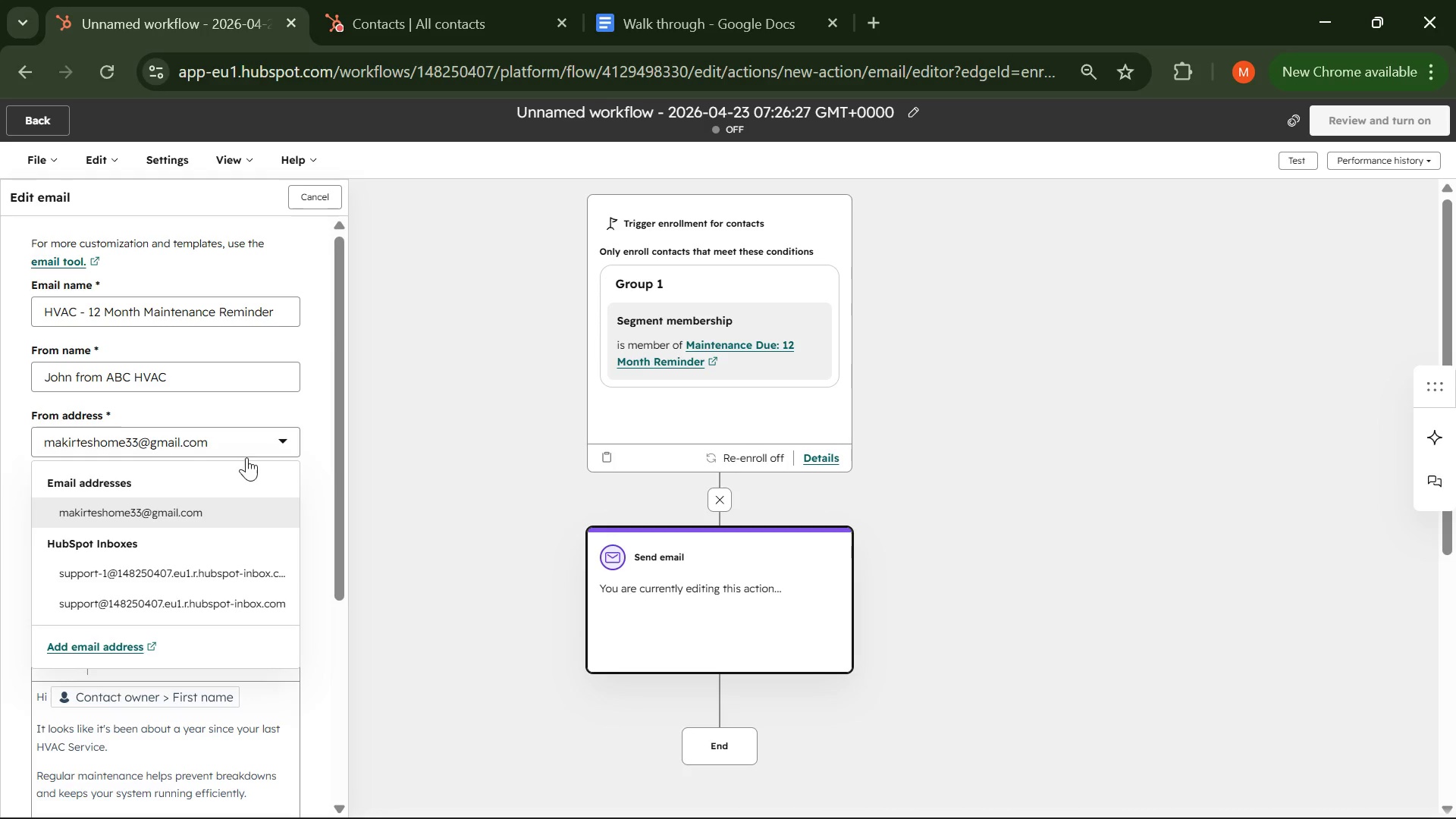 
left_click([115, 648])
 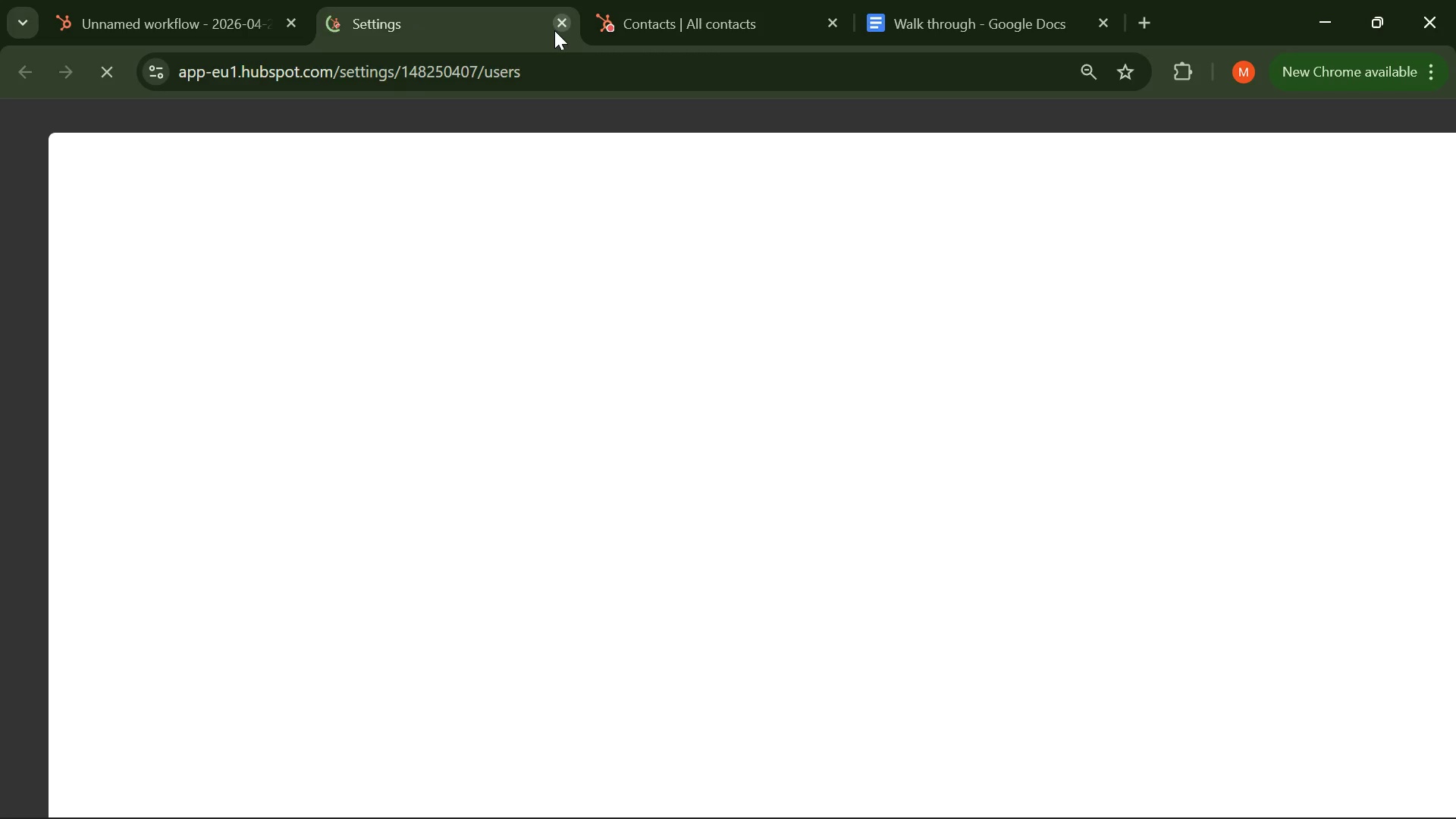 
left_click([554, 30])
 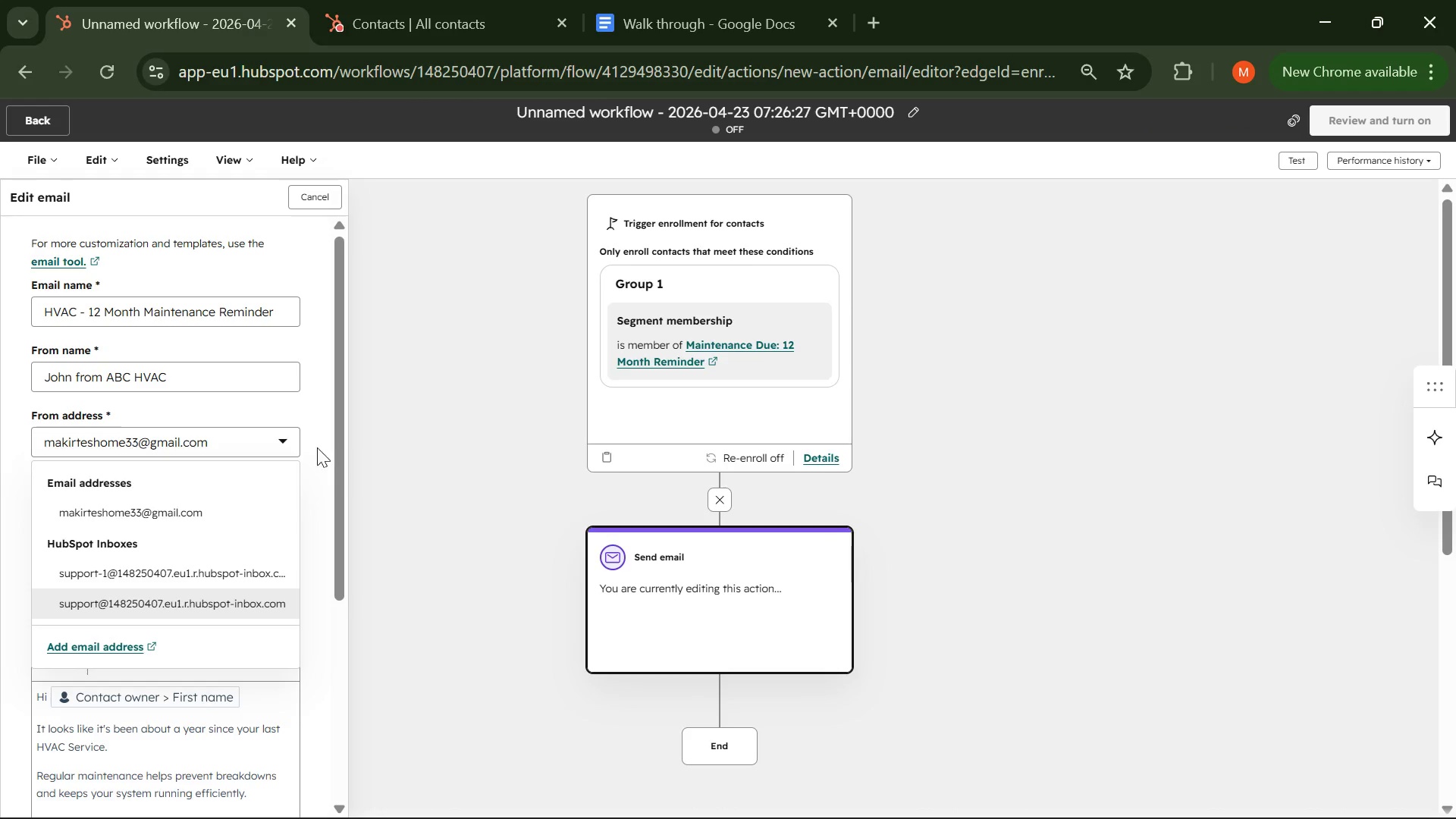 
left_click([286, 443])
 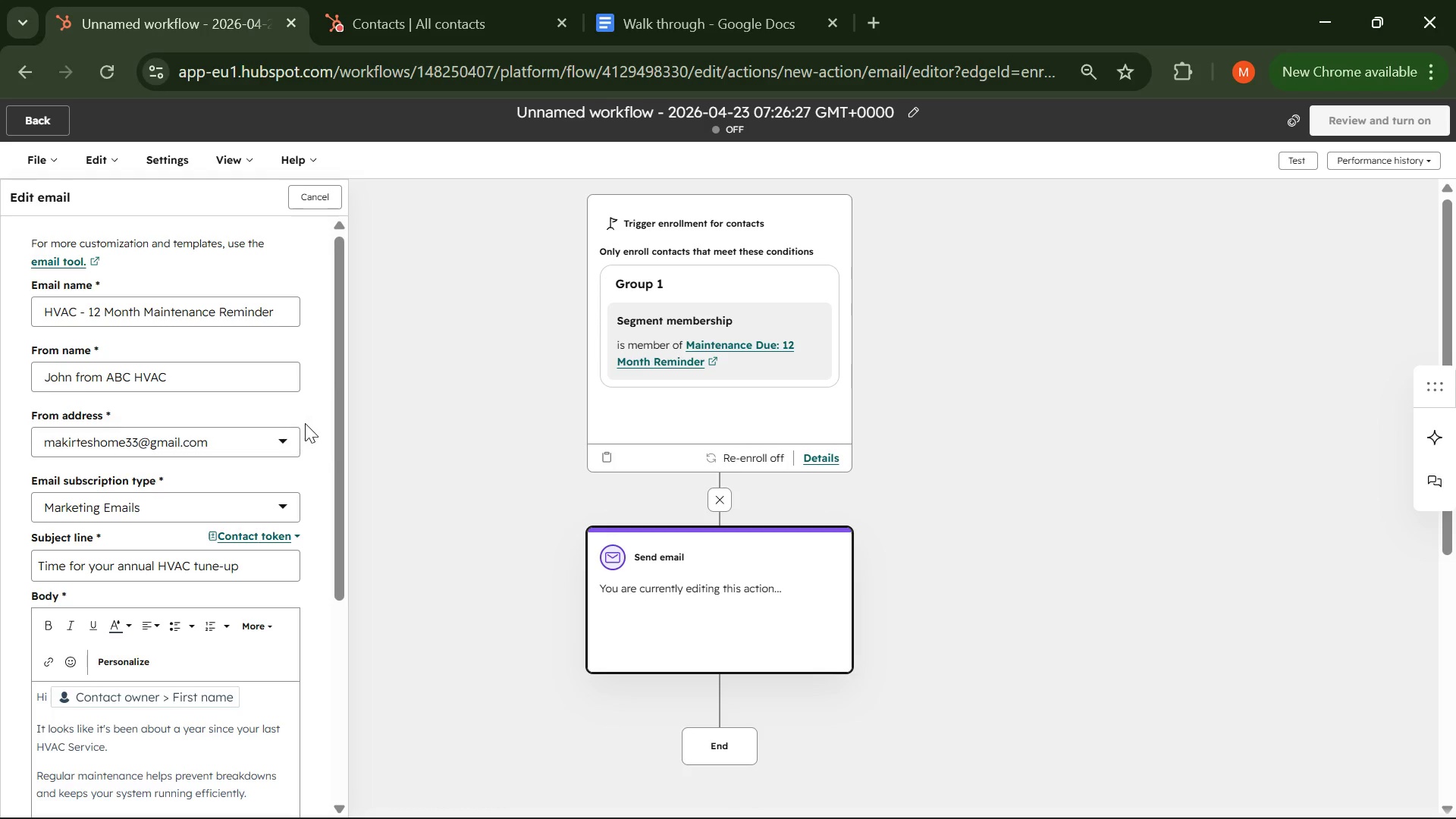 
left_click([305, 423])
 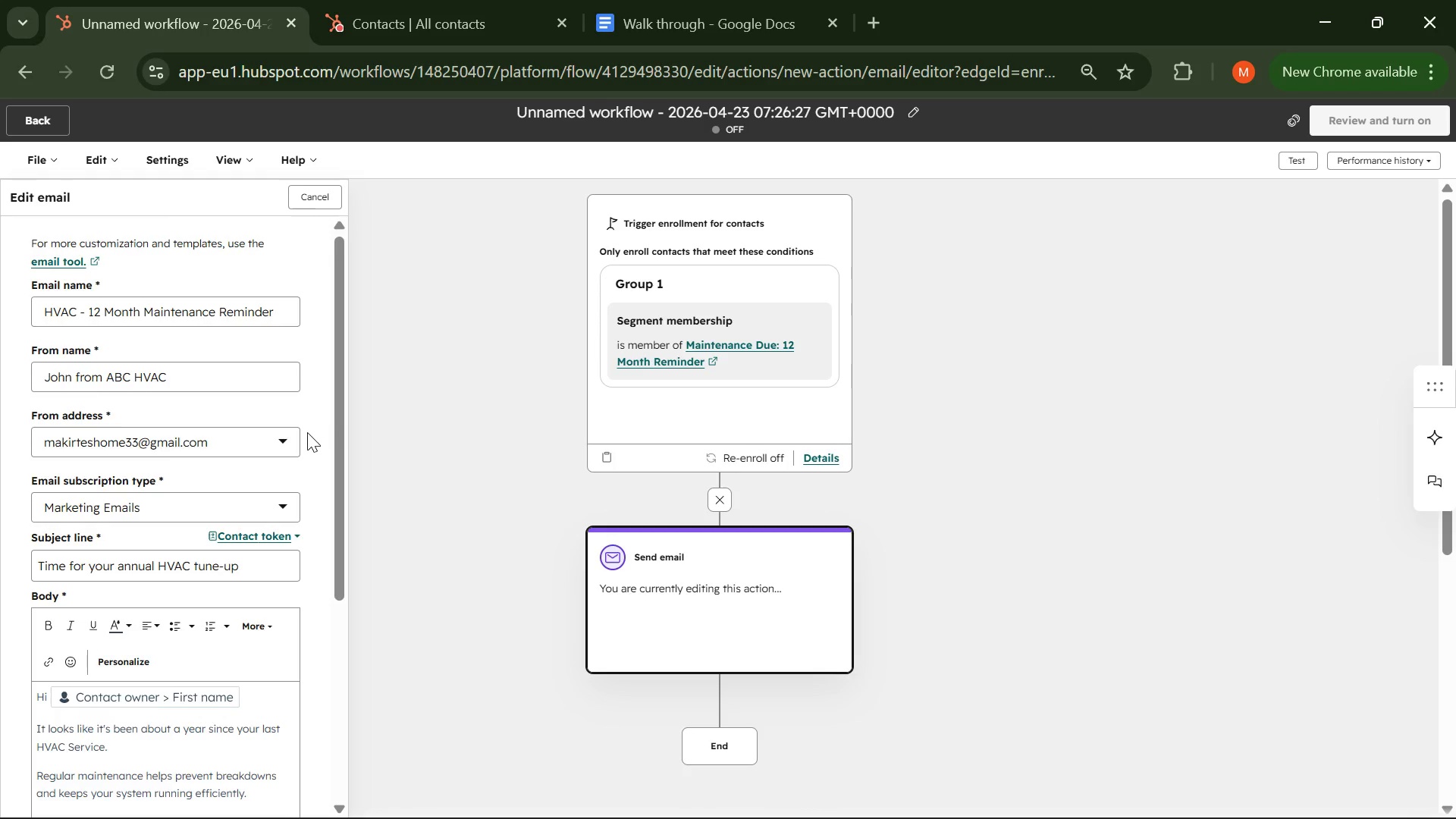 
scroll: coordinate [307, 433], scroll_direction: down, amount: 4.0
 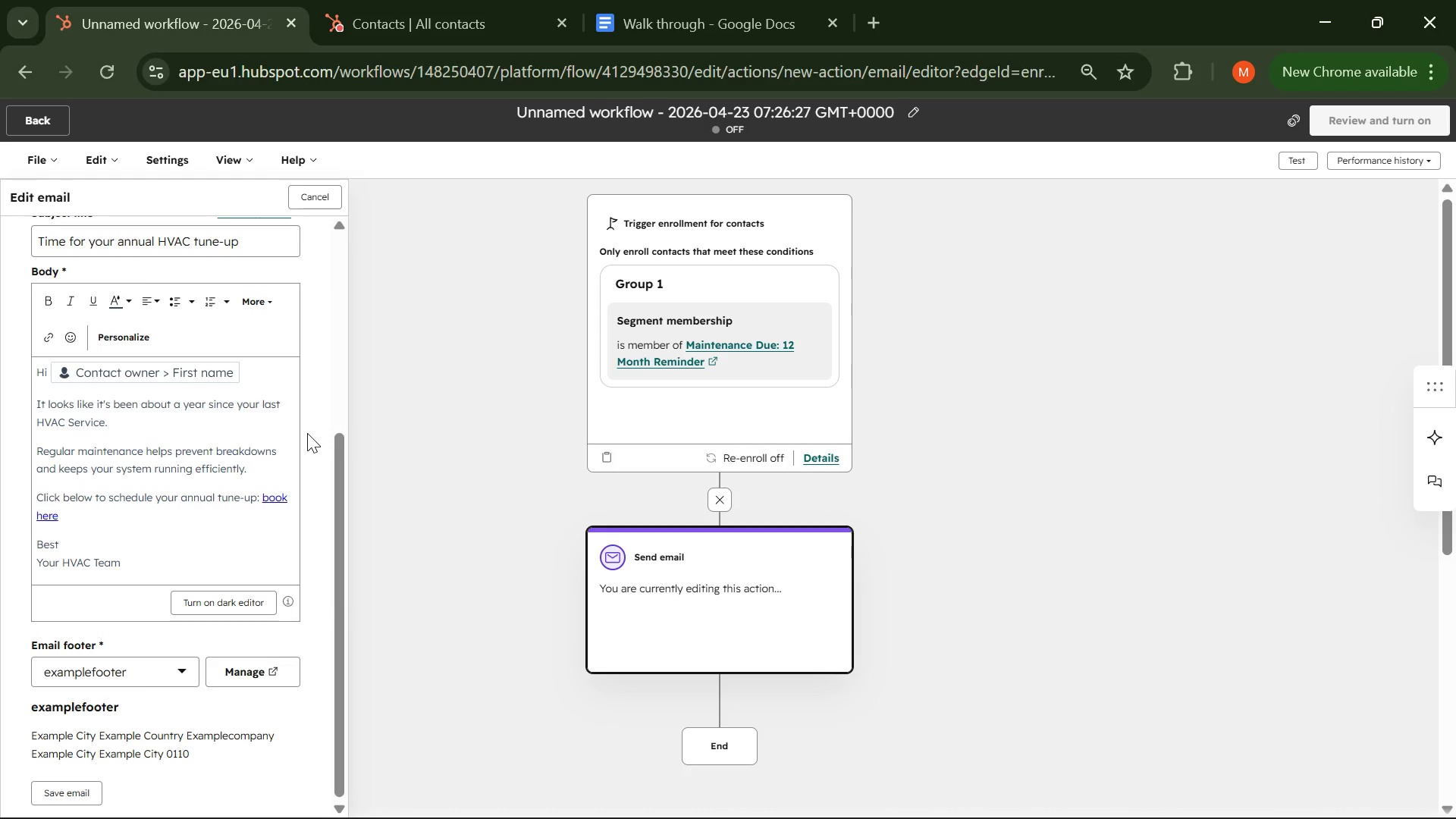 
scroll: coordinate [307, 433], scroll_direction: up, amount: 1.0
 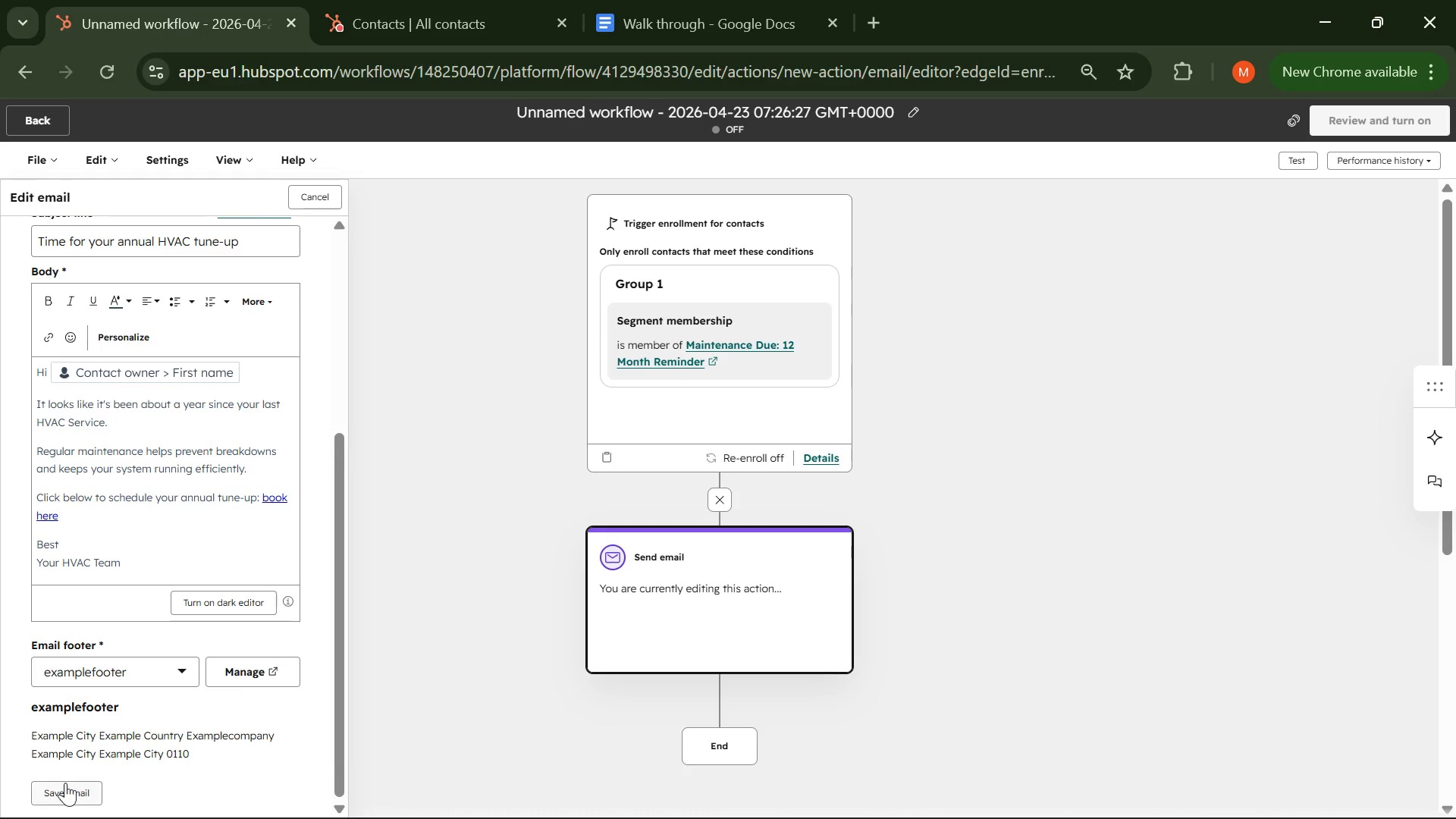 
left_click([64, 786])
 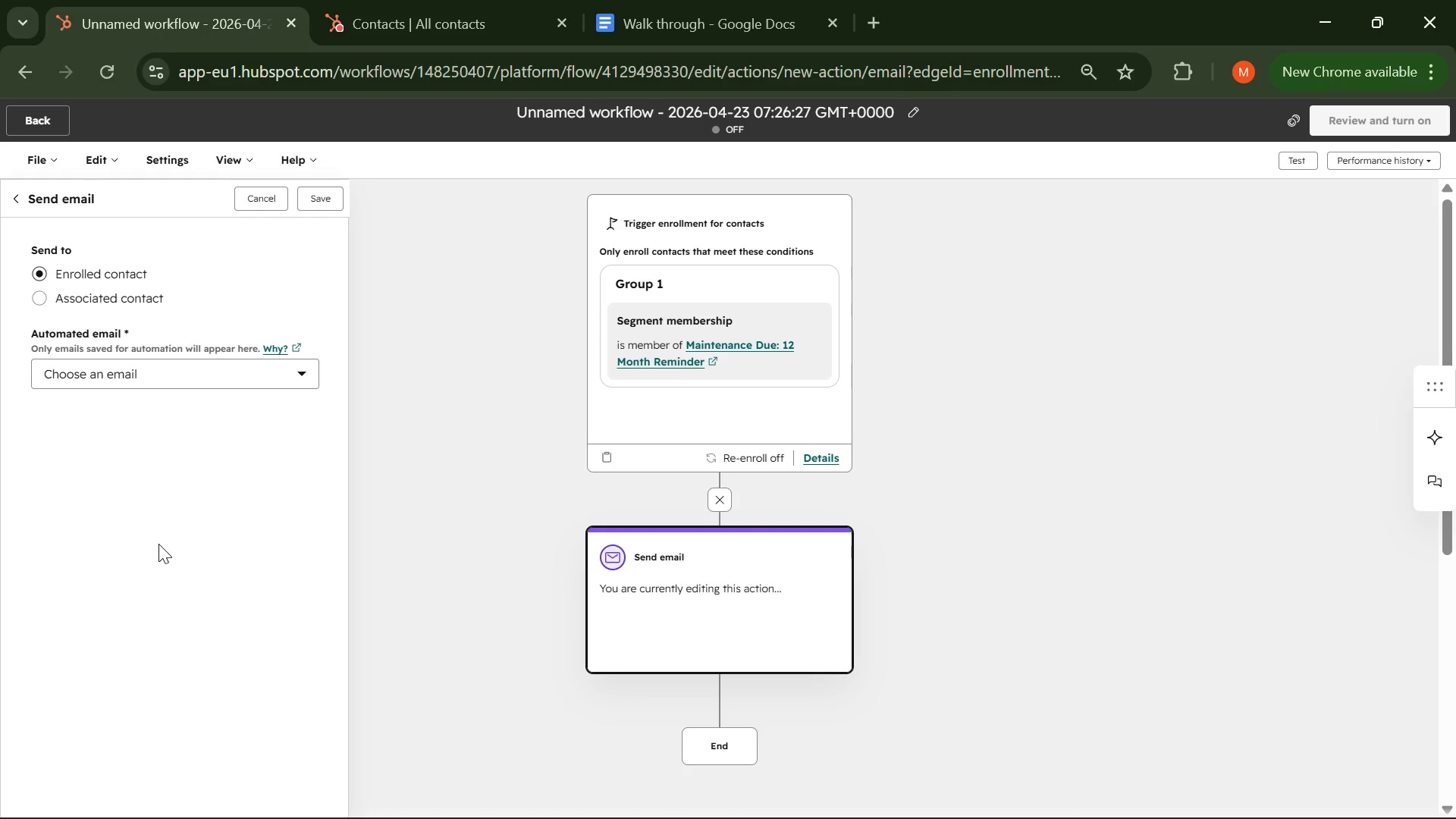 
wait(7.06)
 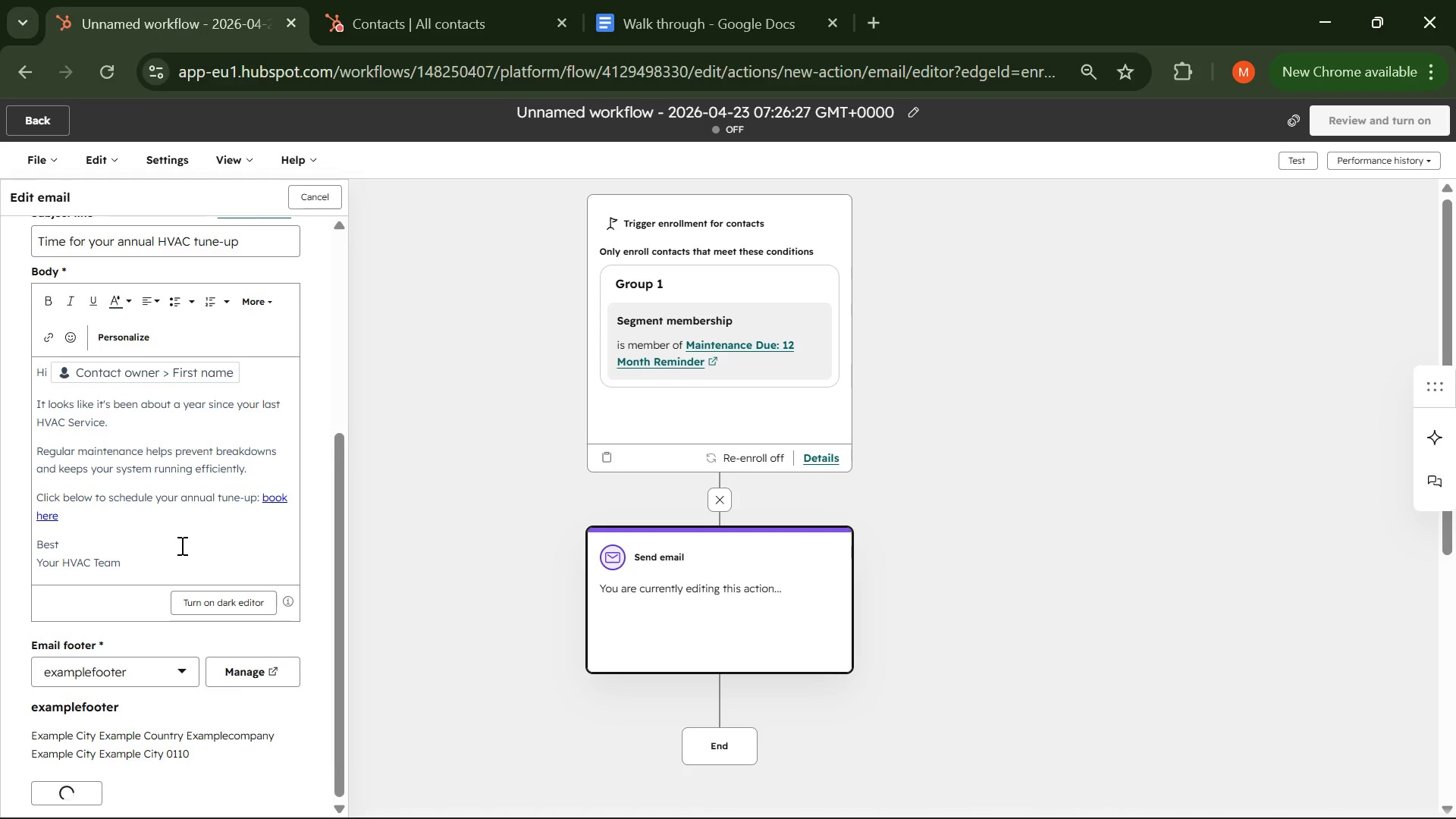 
left_click([315, 207])
 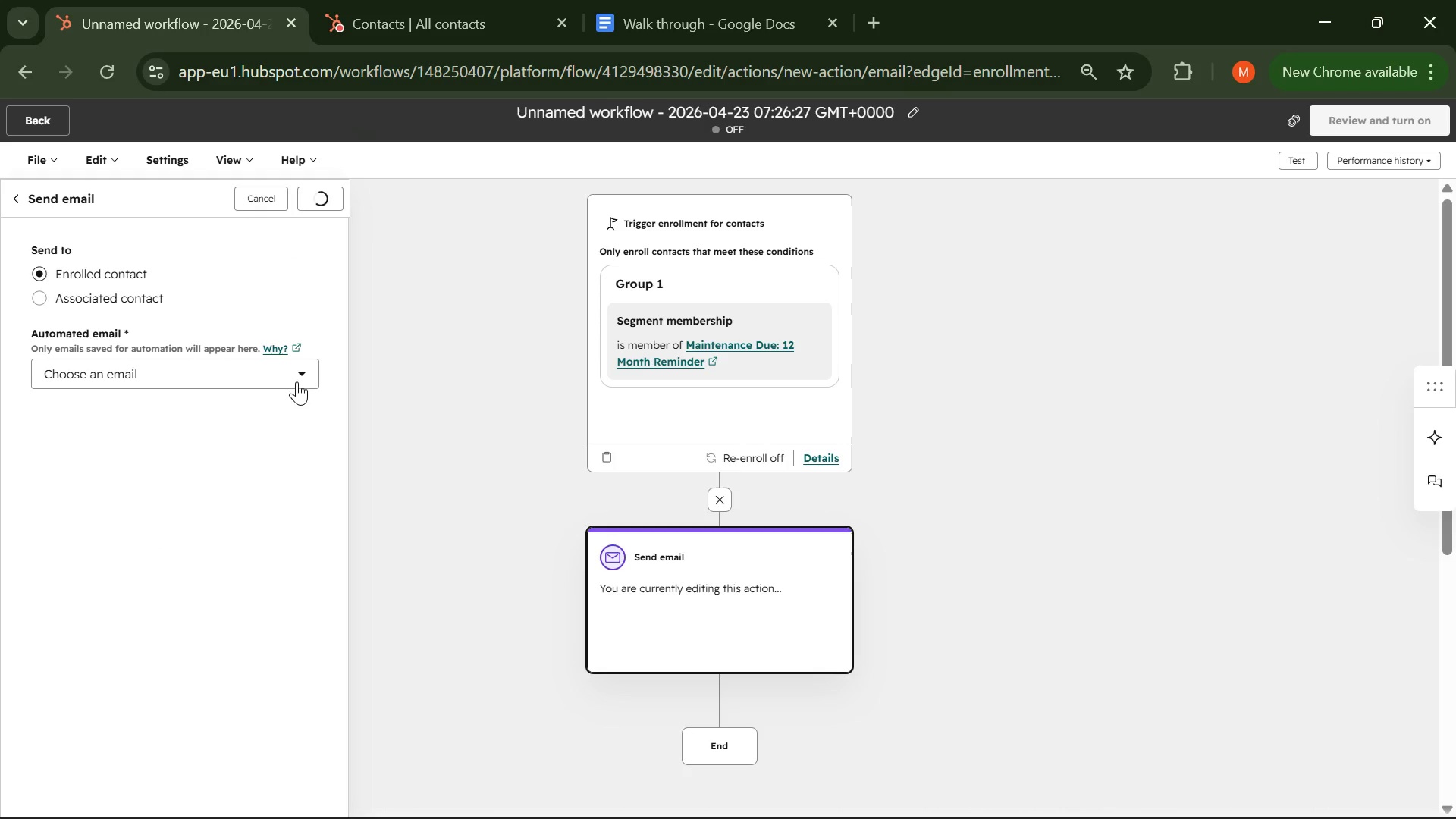 
left_click([296, 383])
 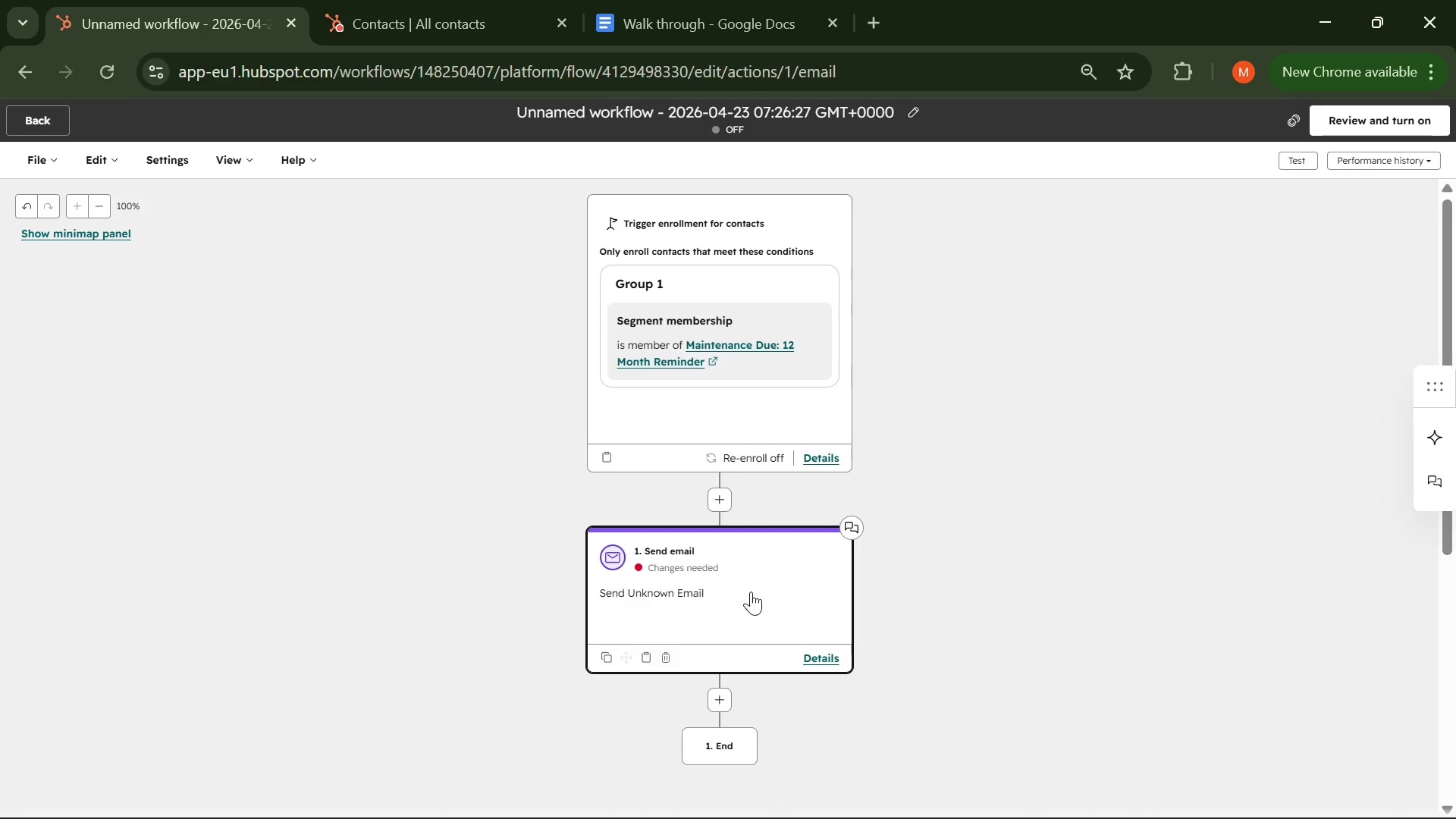 
wait(5.95)
 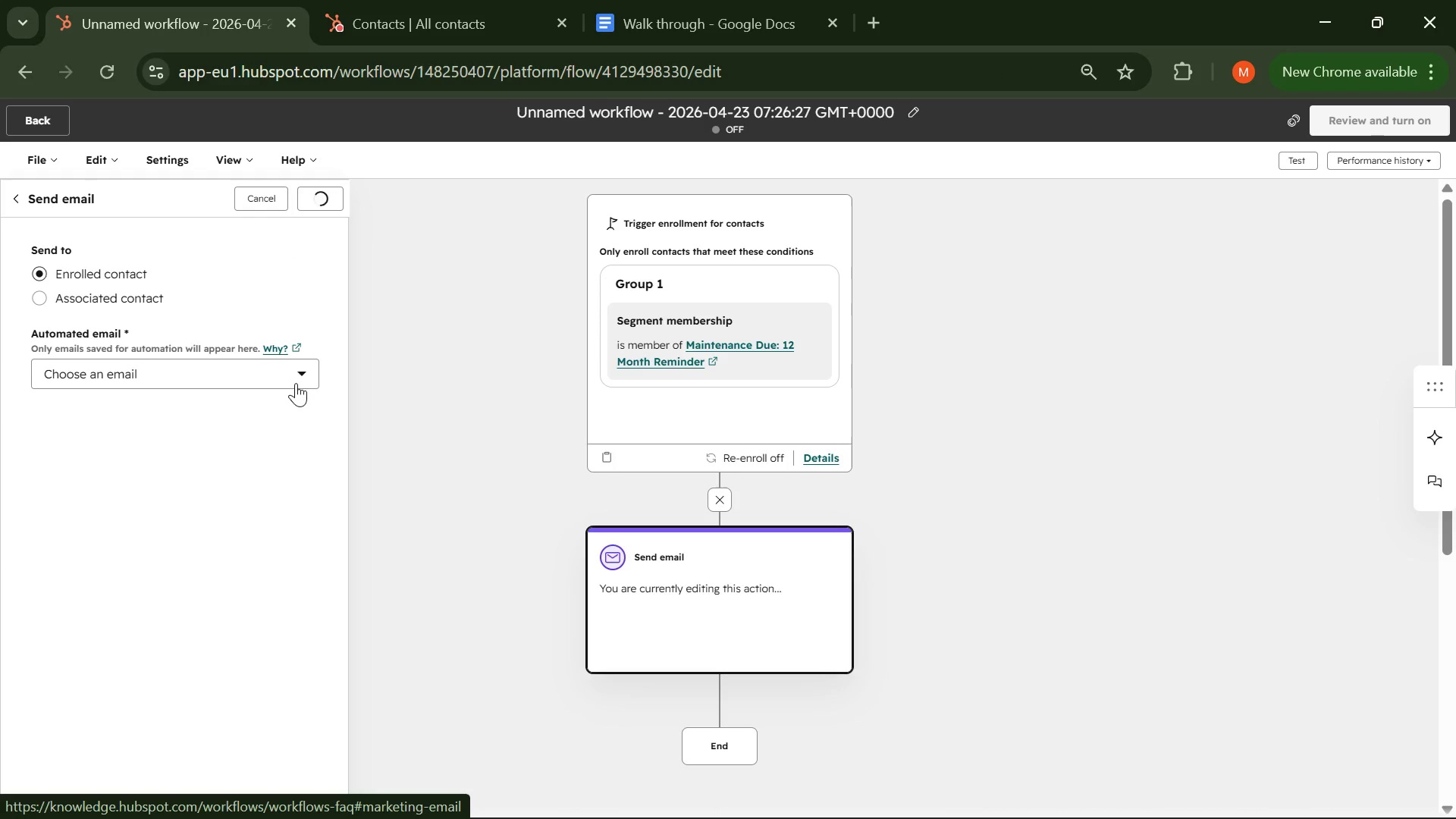 
left_click([217, 477])
 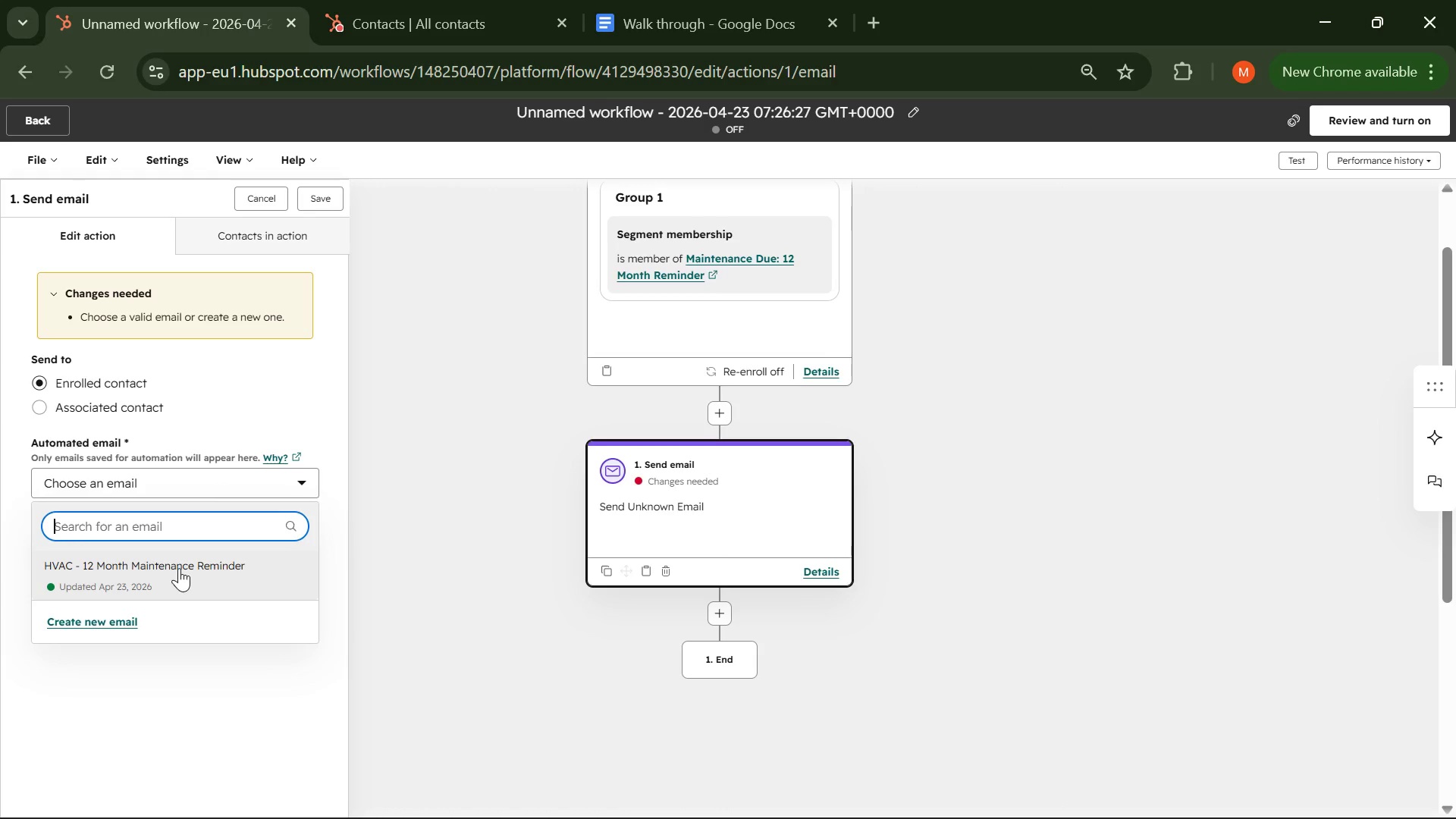 
left_click([179, 568])
 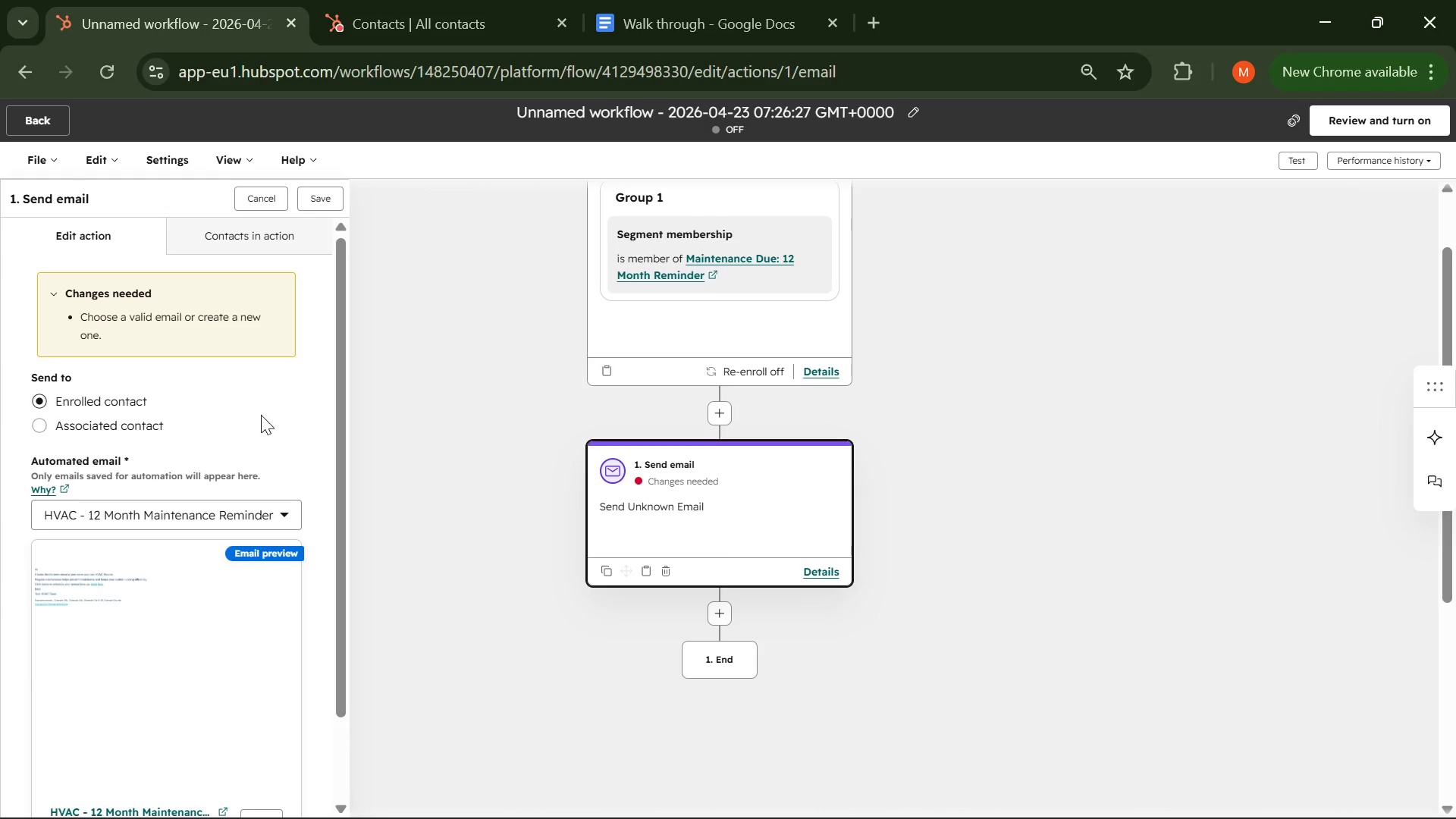 
scroll: coordinate [149, 541], scroll_direction: down, amount: 6.0
 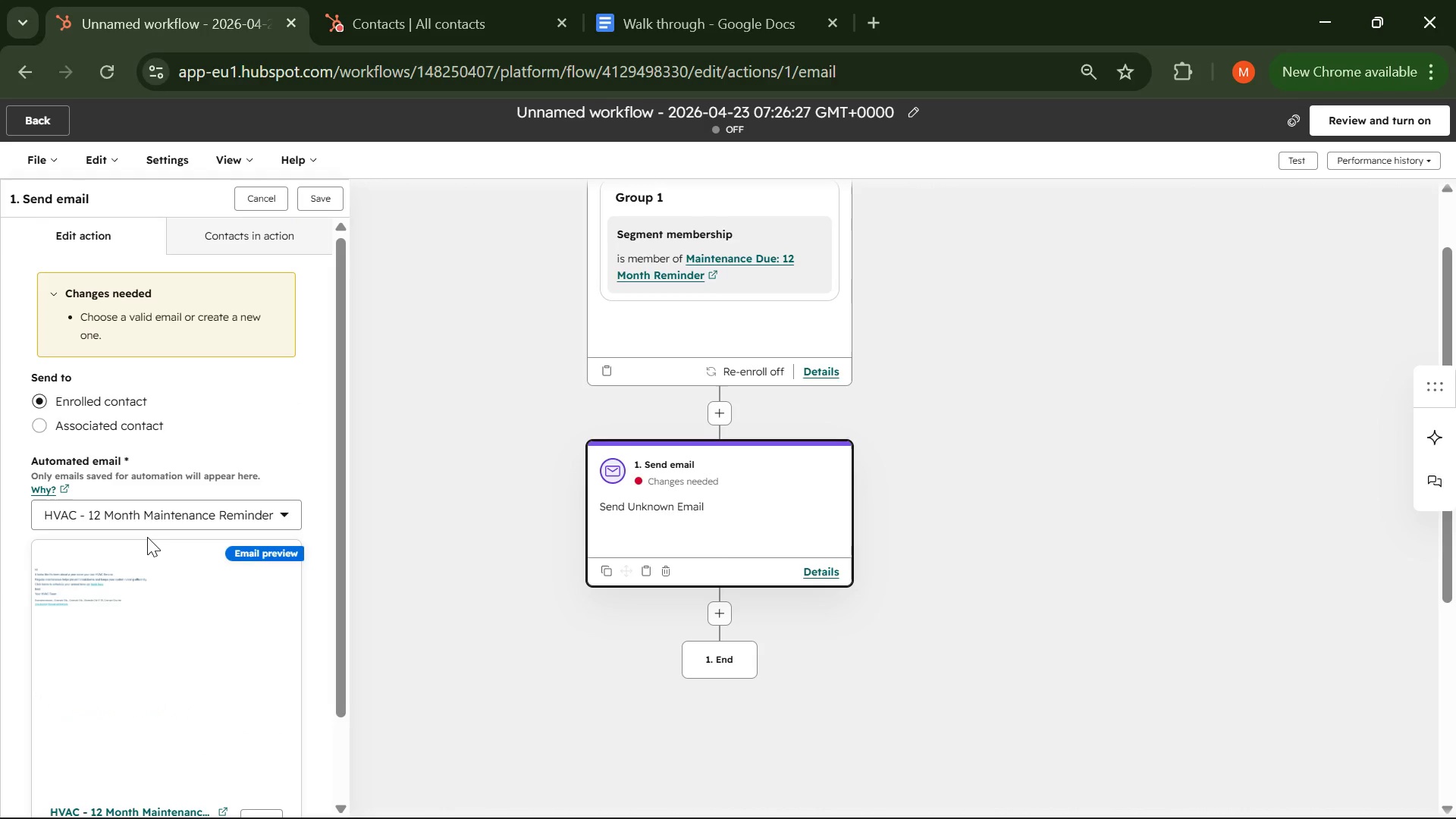 
scroll: coordinate [147, 537], scroll_direction: up, amount: 2.0
 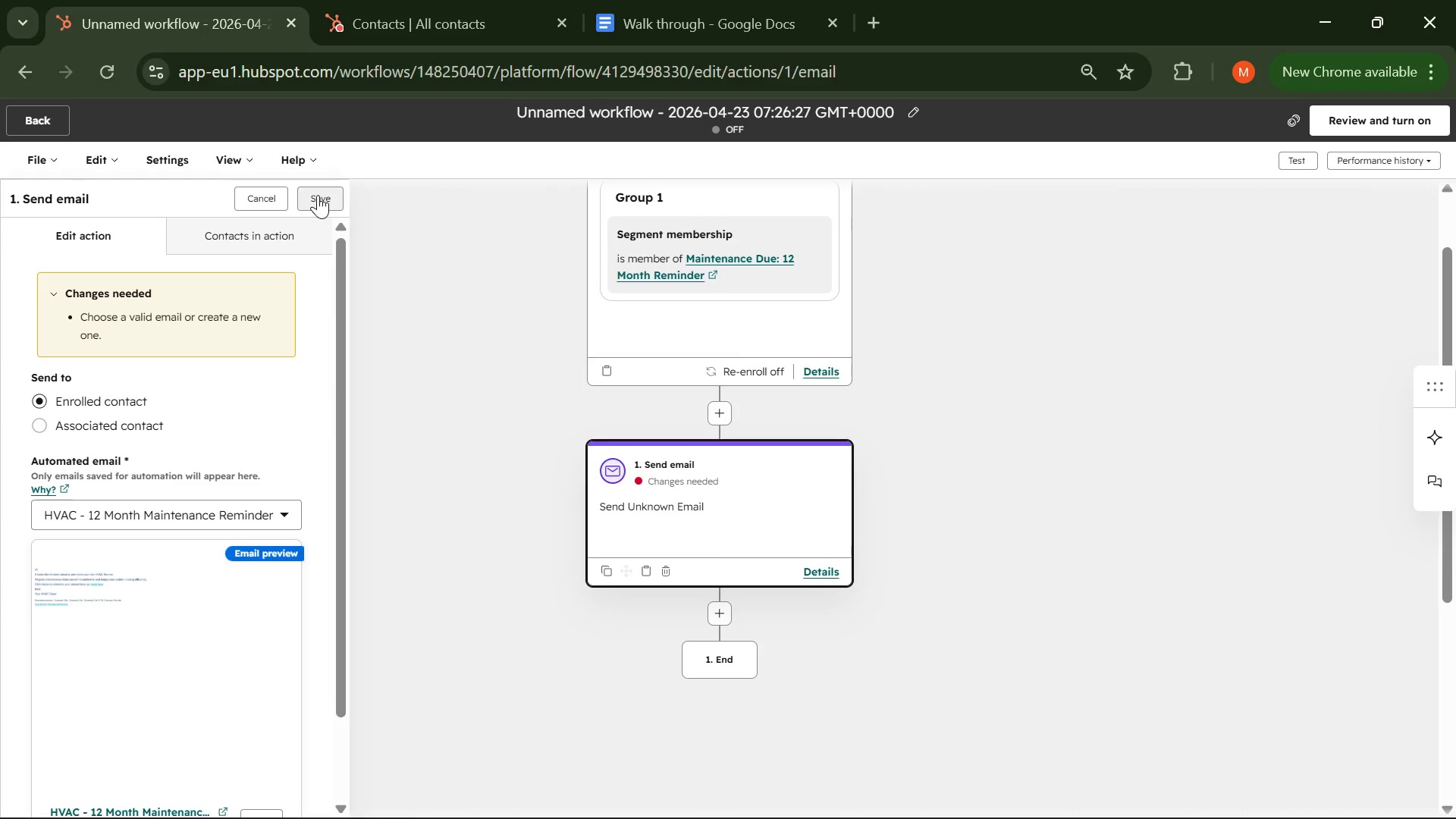 
left_click([319, 195])
 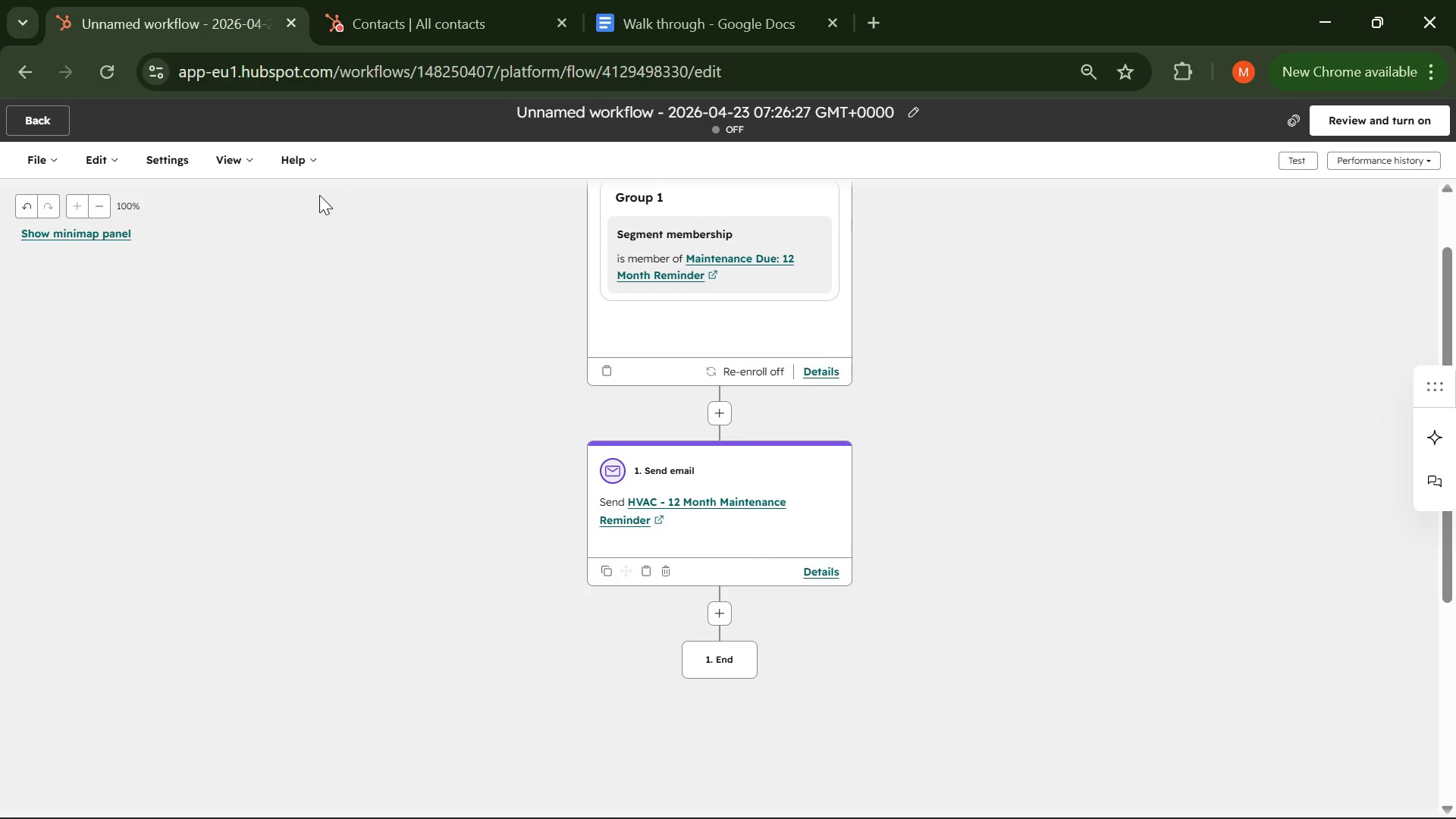 
wait(30.47)
 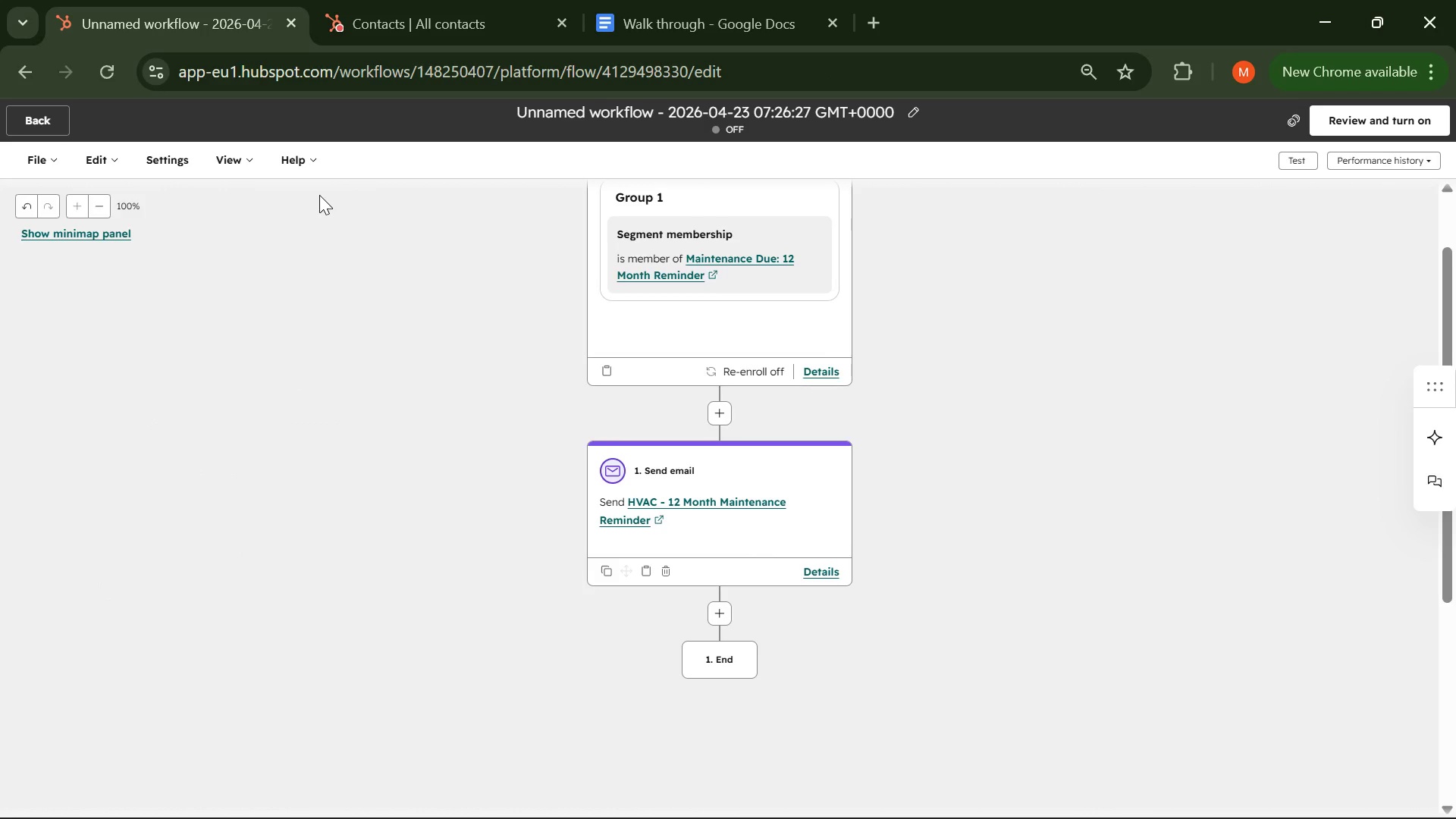 
left_click([722, 621])
 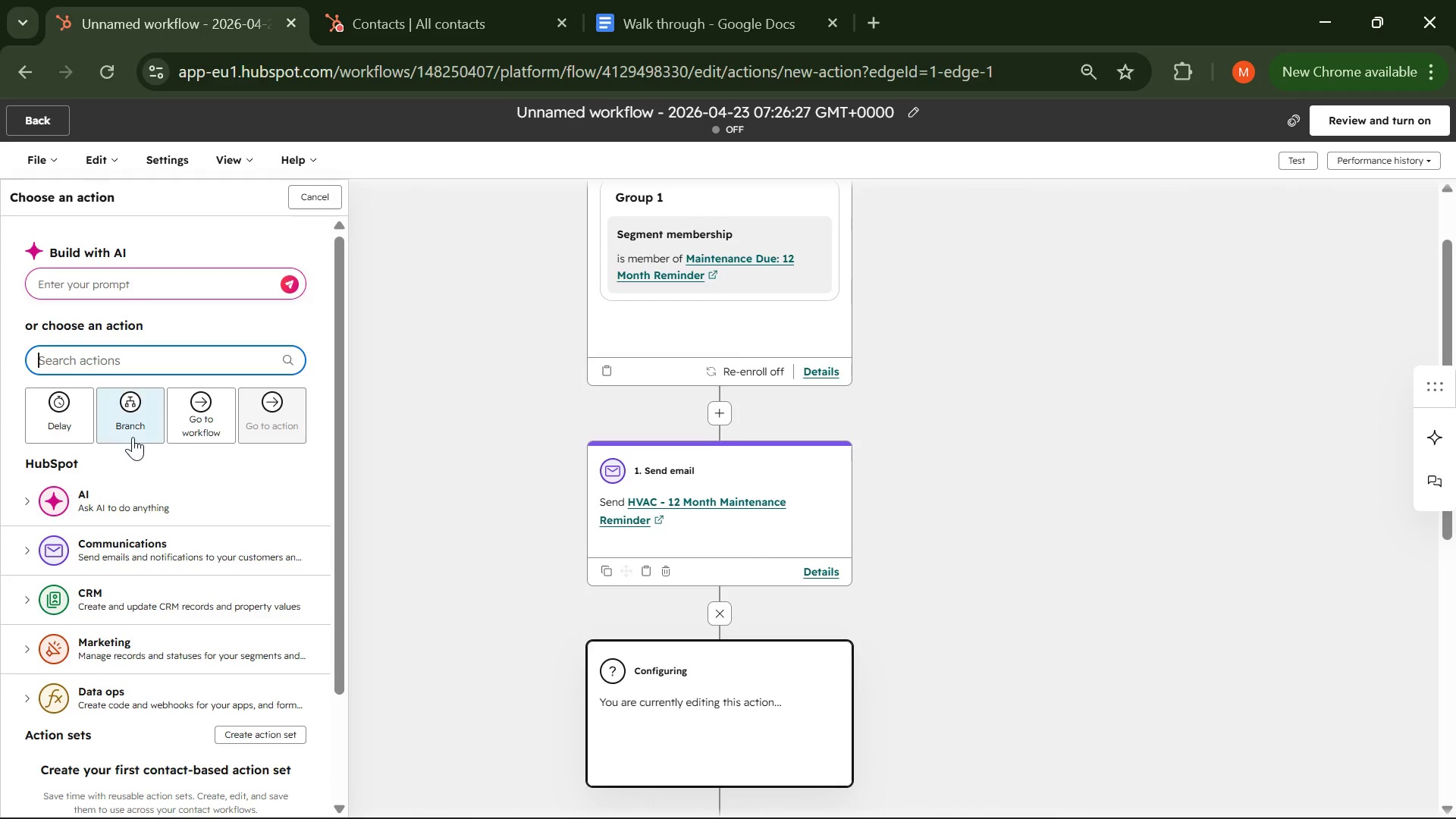 
left_click([50, 419])
 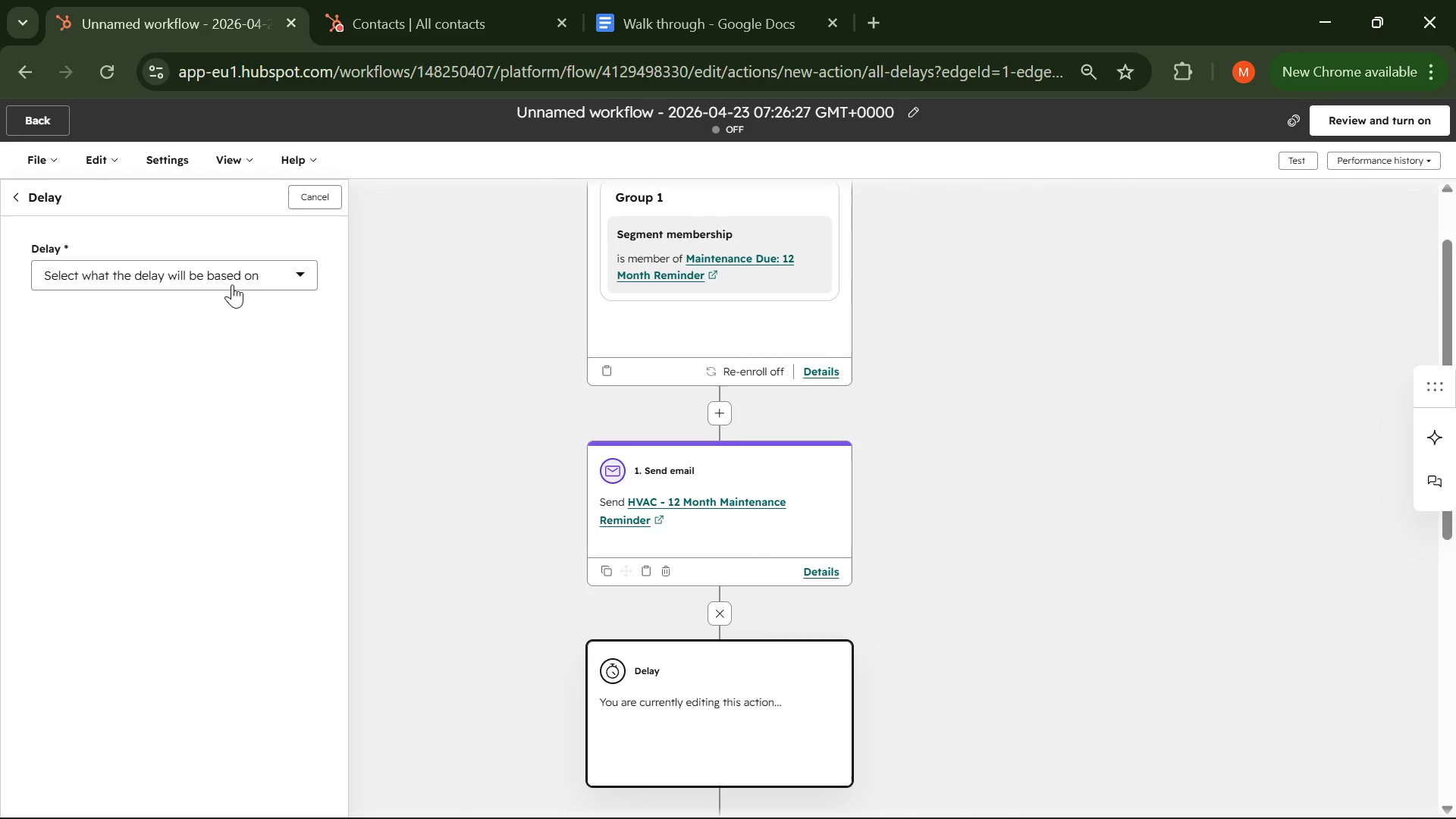 
left_click([265, 276])
 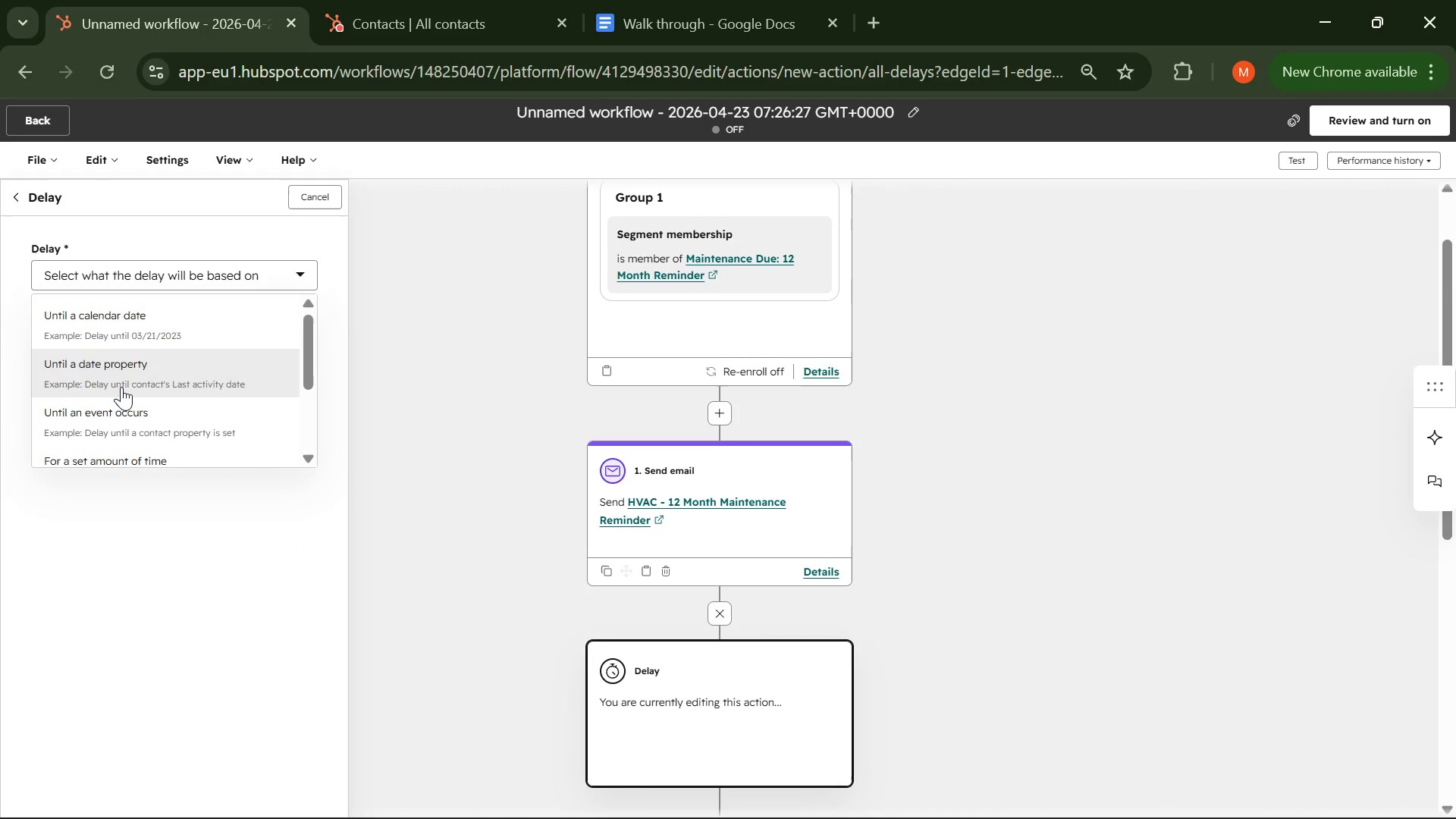 
scroll: coordinate [121, 387], scroll_direction: none, amount: 0.0
 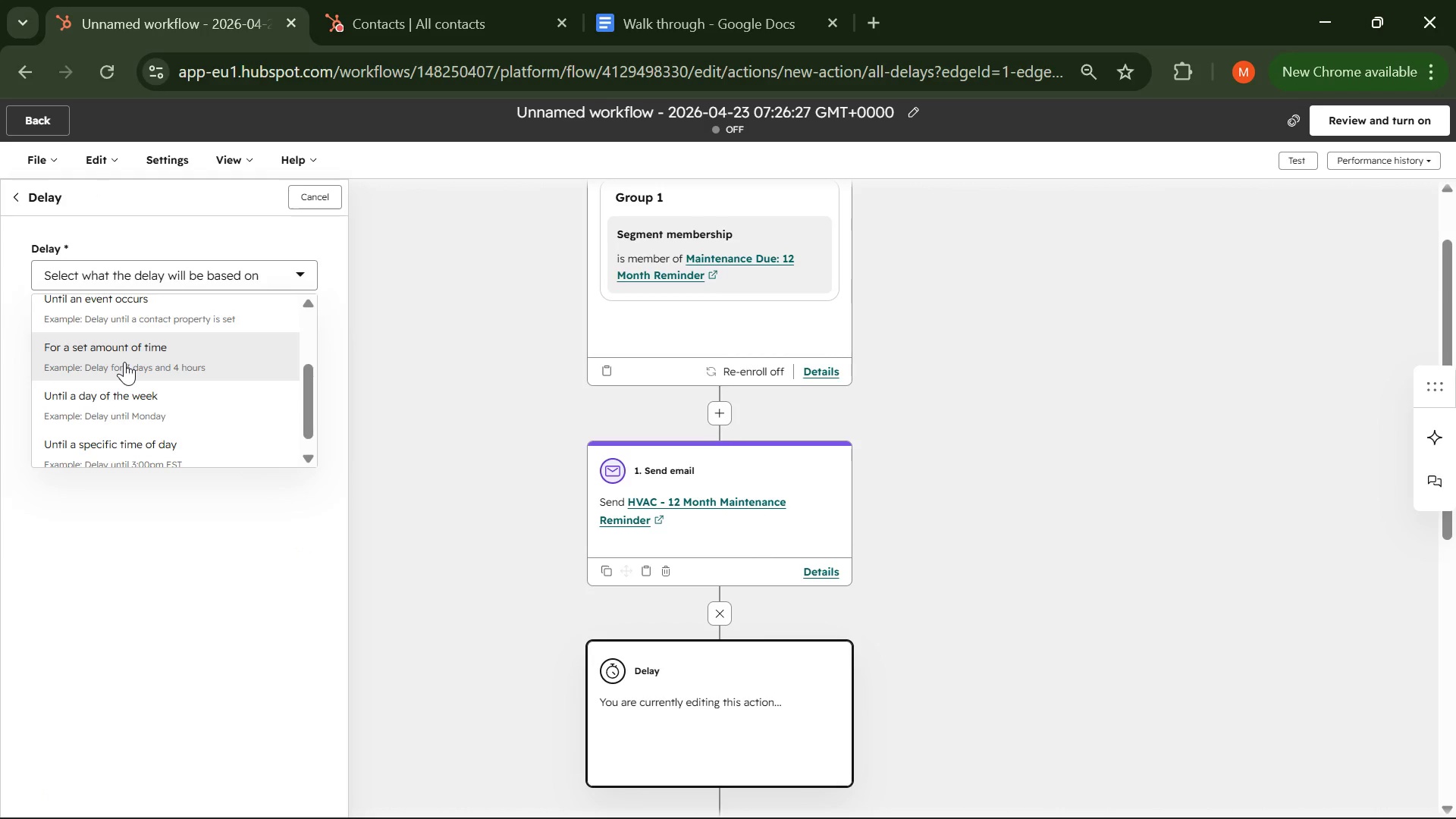 
left_click([124, 362])
 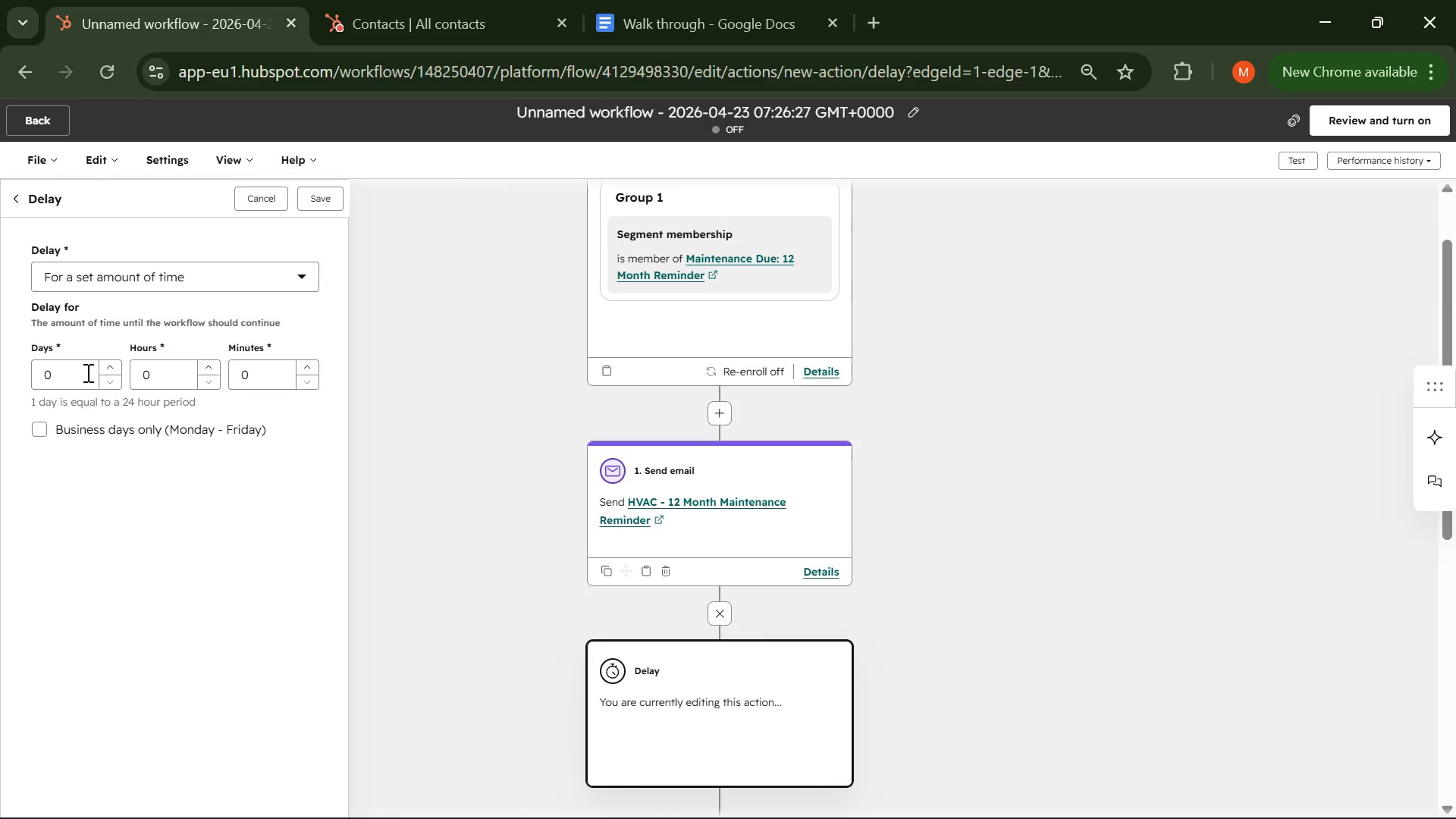 
left_click([74, 372])
 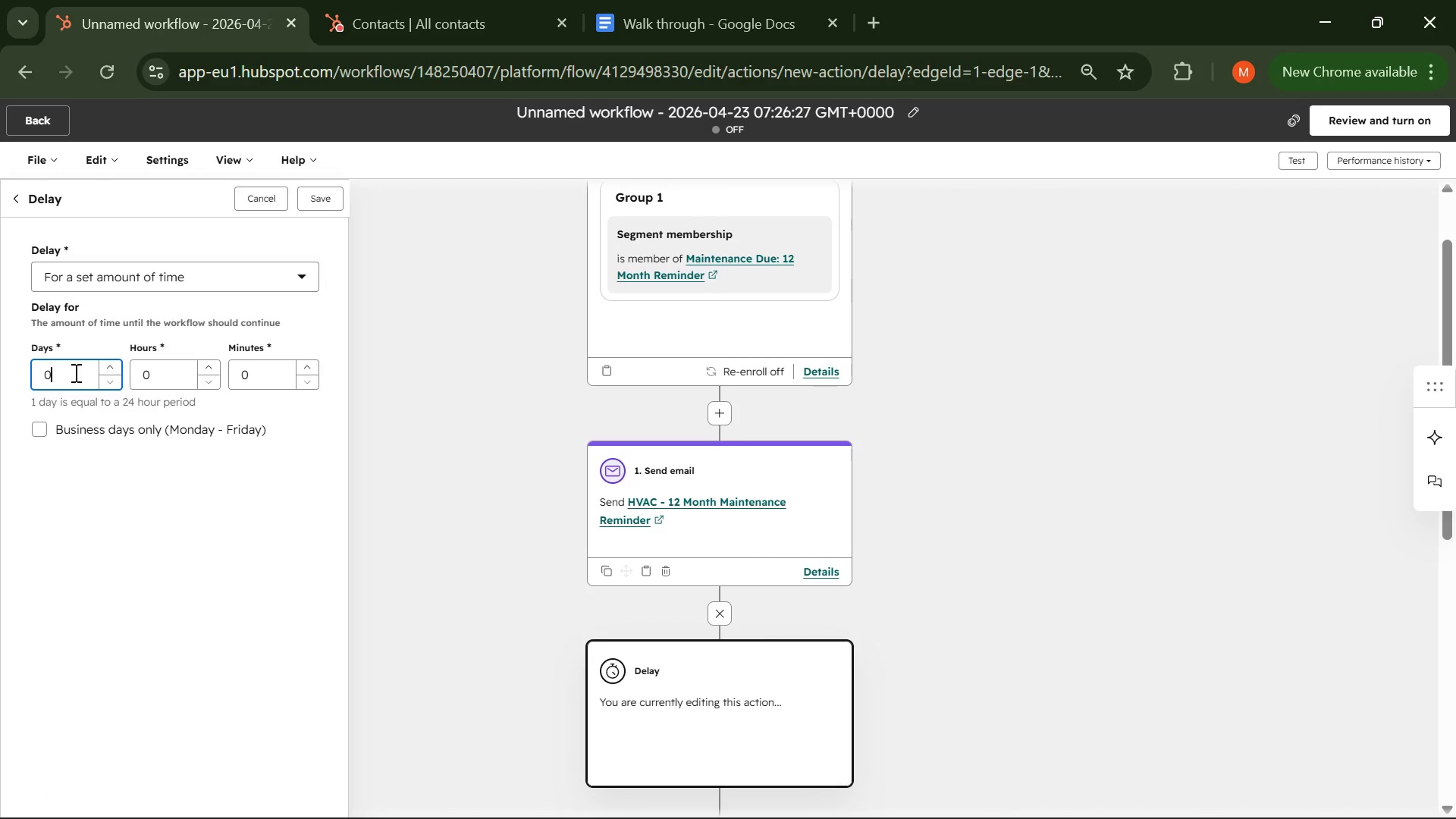 
key(Backspace)
 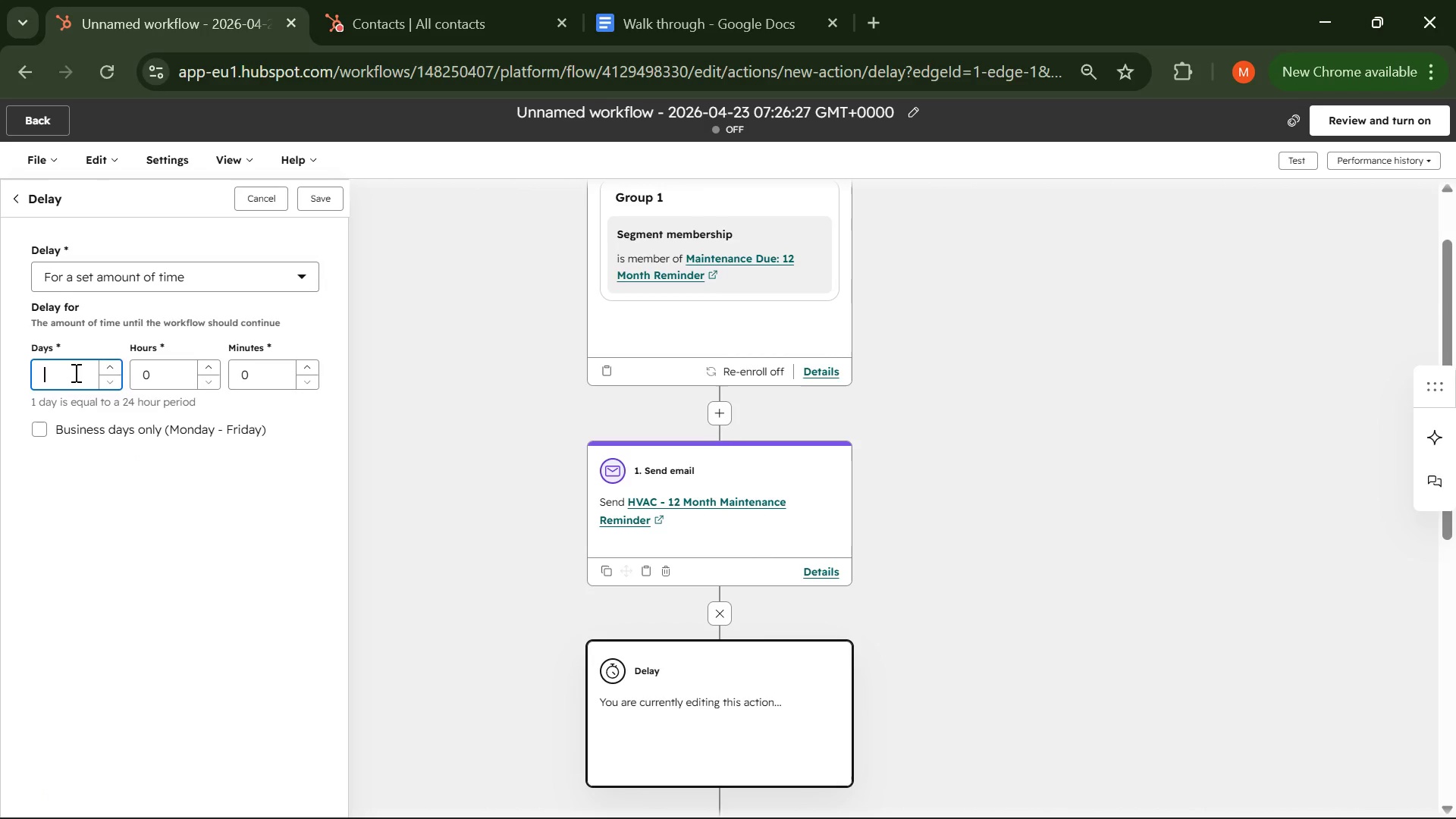 
key(3)
 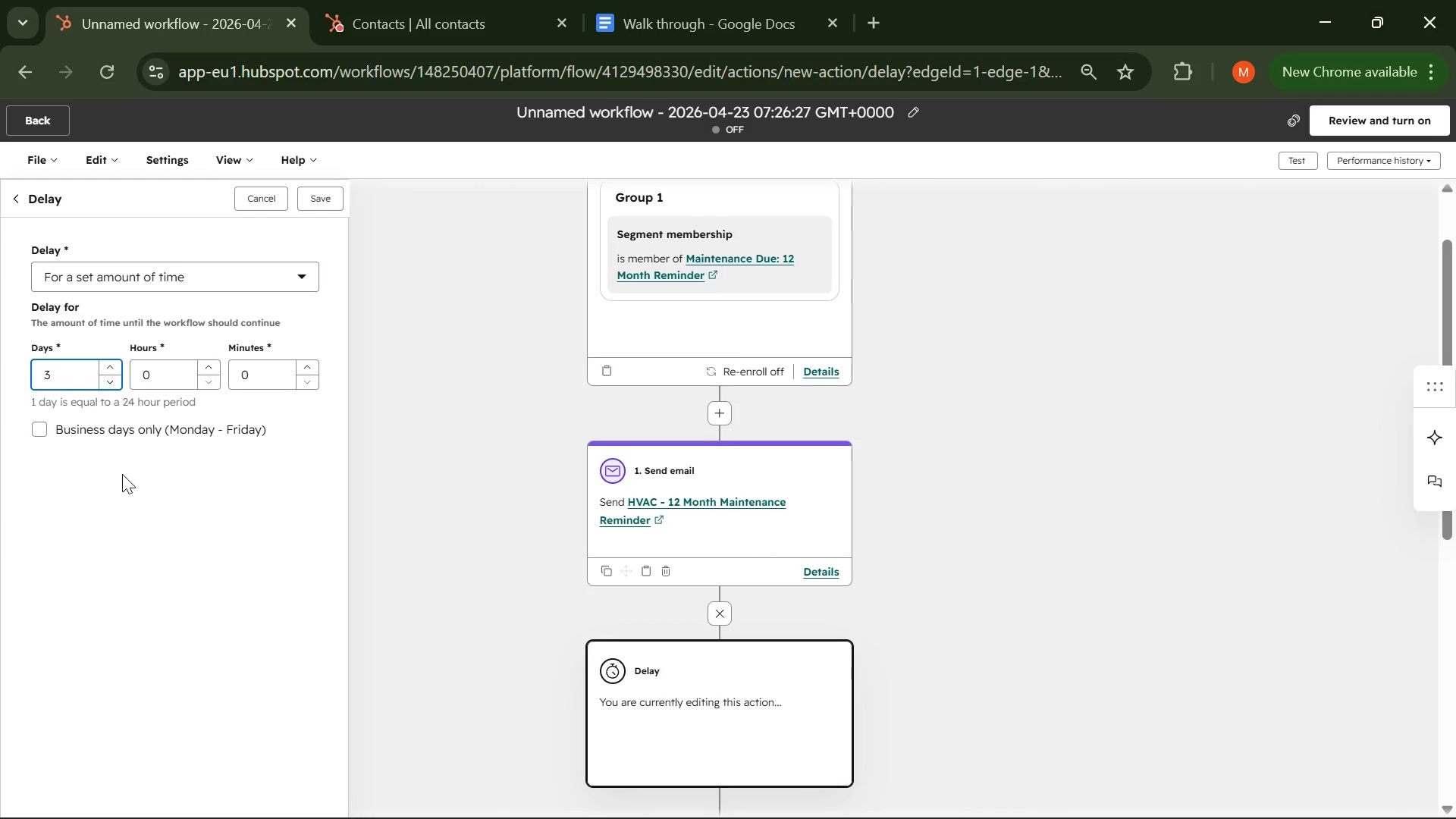 
left_click([422, 518])
 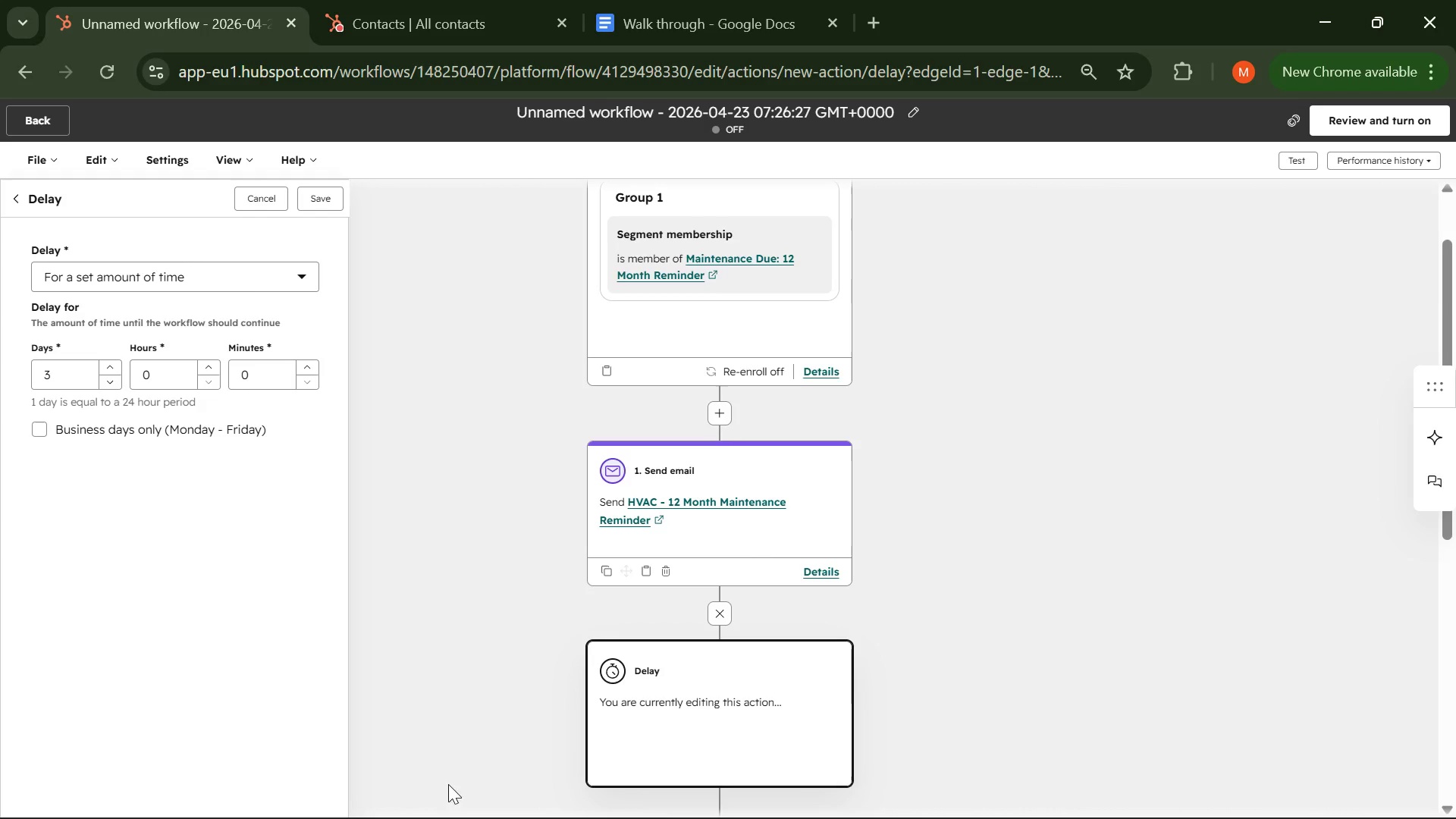 
wait(6.27)
 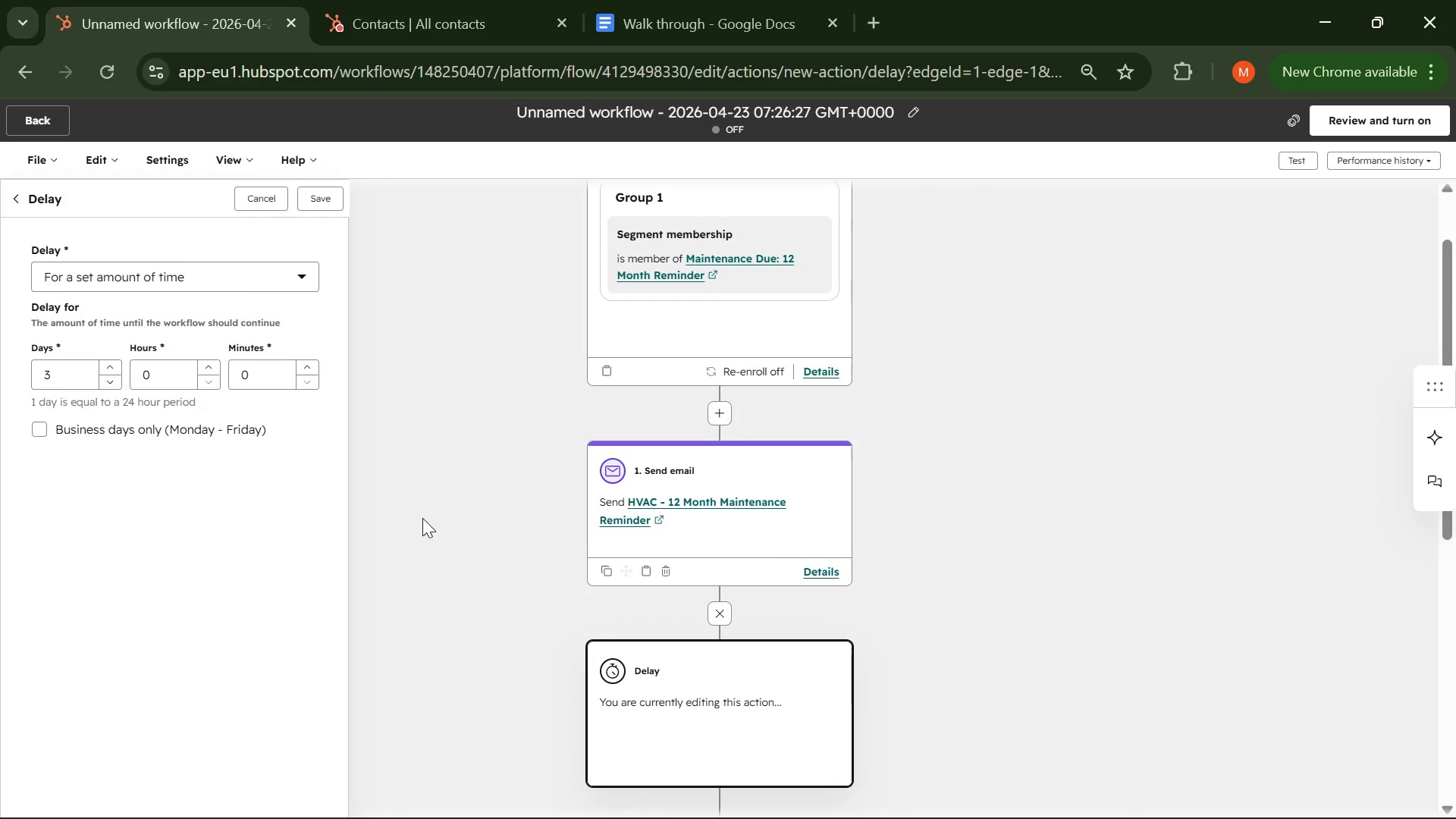 
left_click([985, 799])